 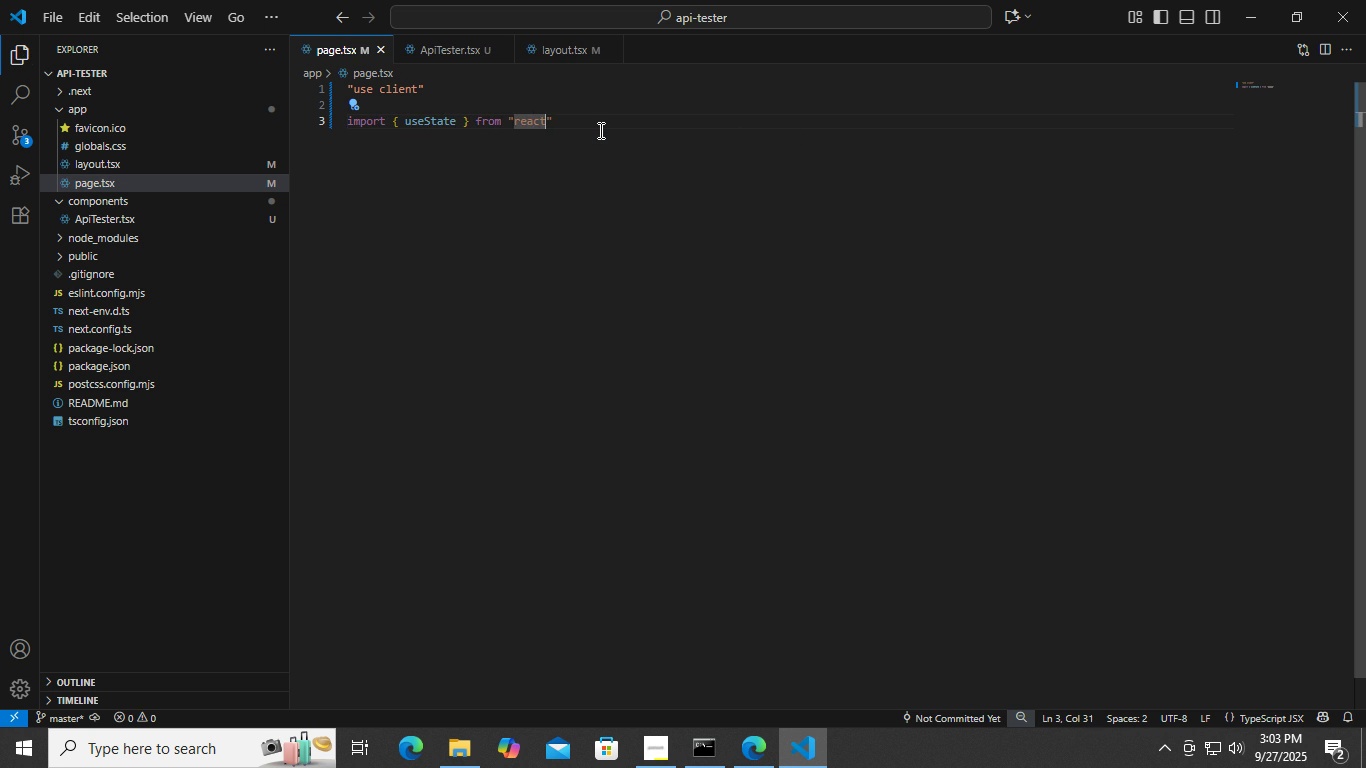 
key(ArrowRight)
 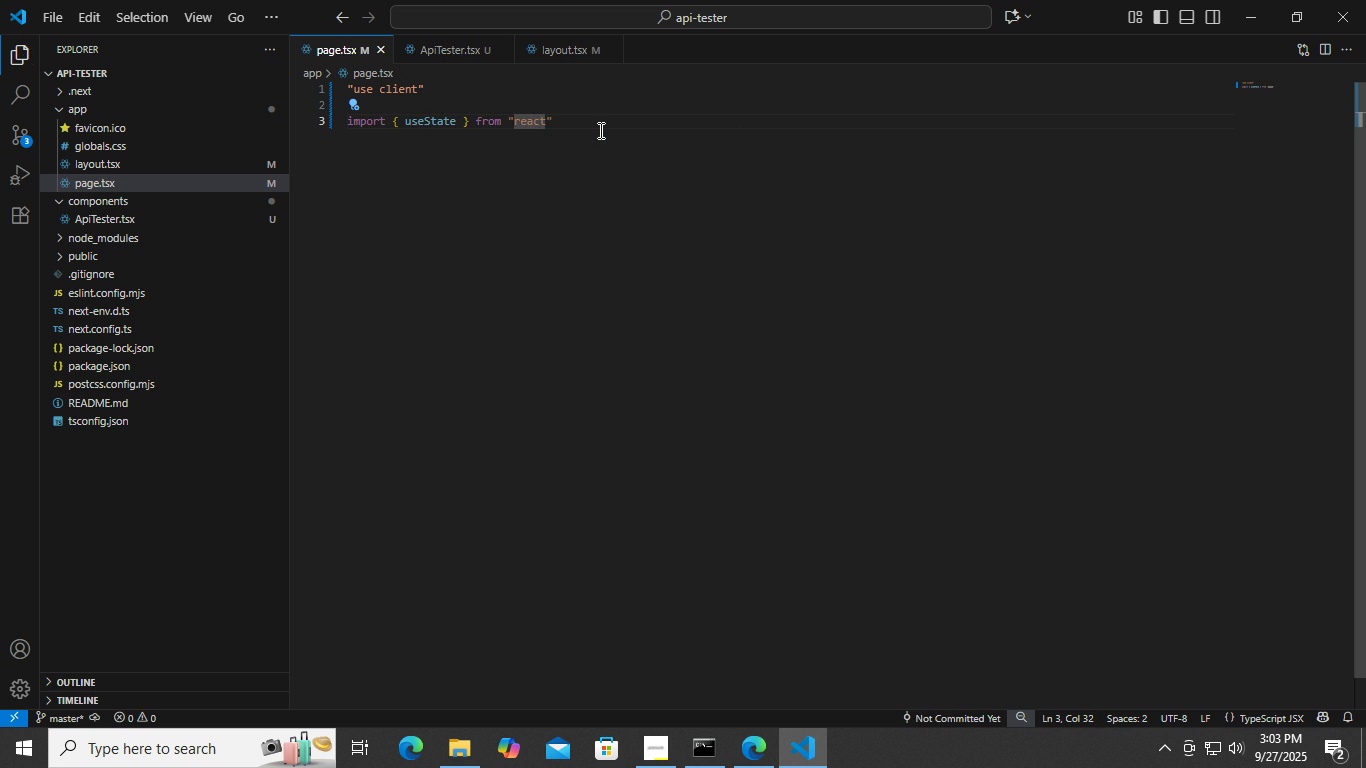 
key(ArrowRight)
 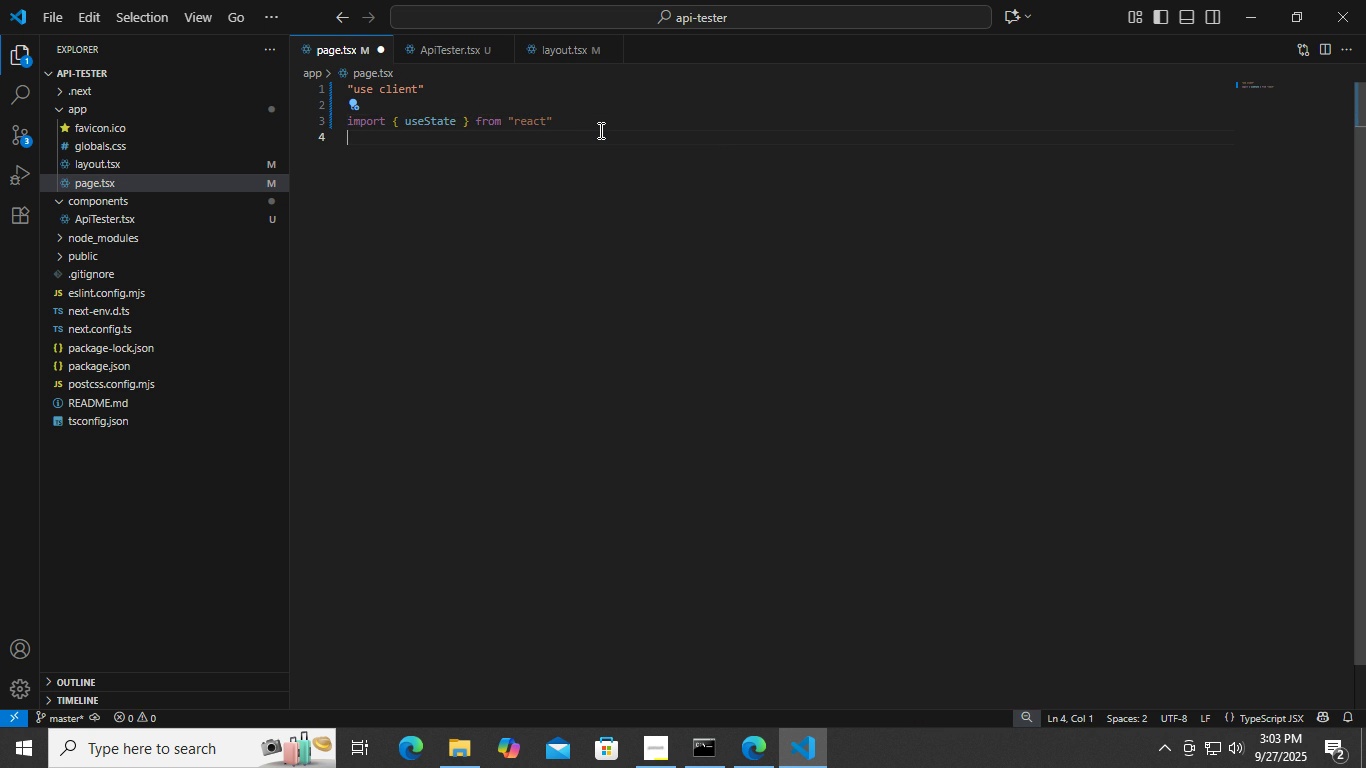 
key(Enter)
 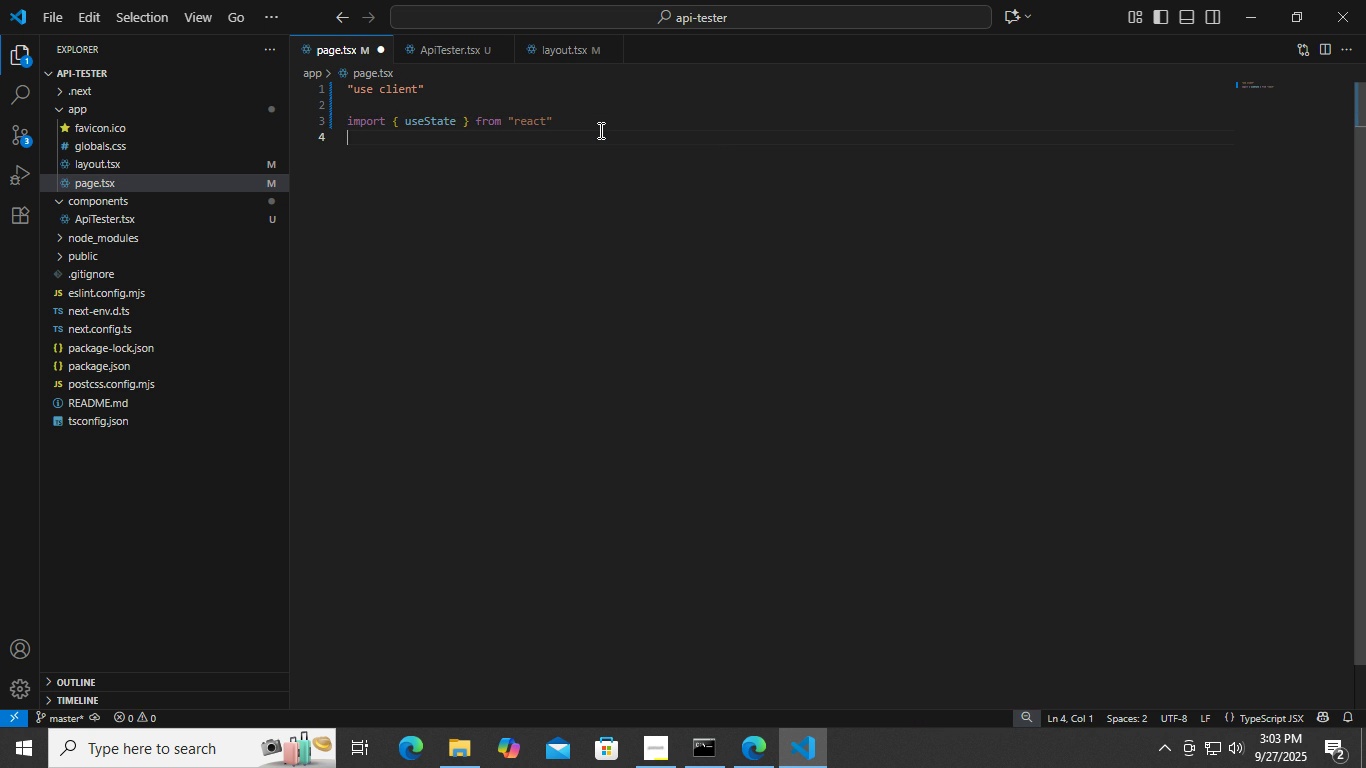 
type(import ApiTe)
 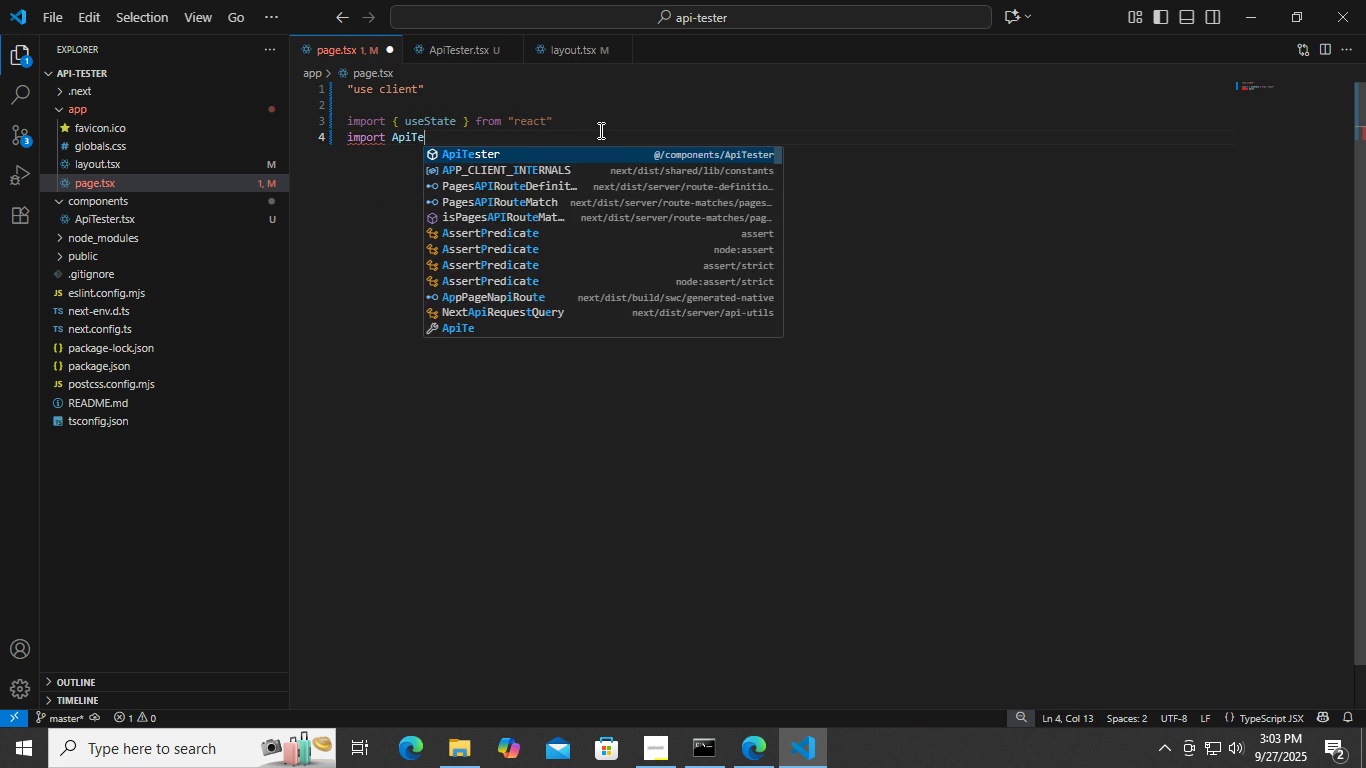 
key(Enter)
 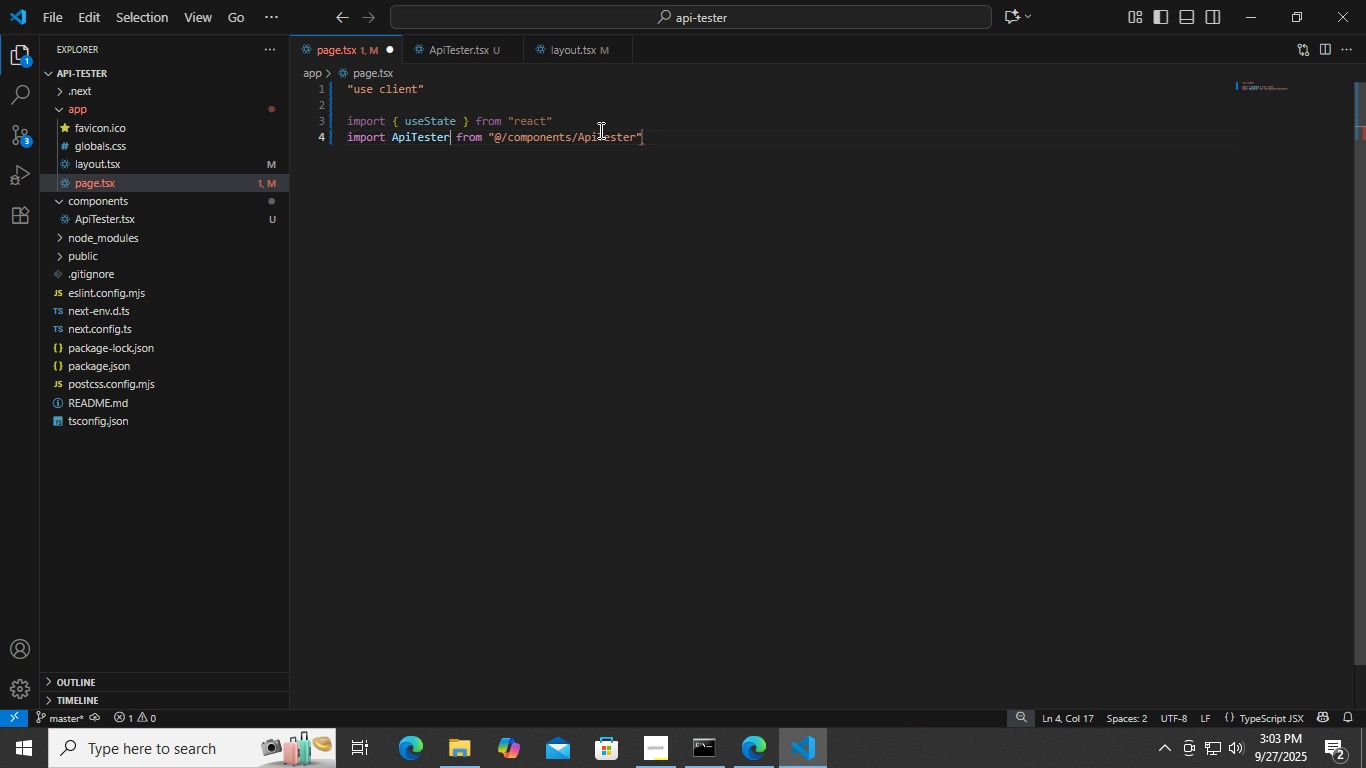 
key(Control+ControlLeft)
 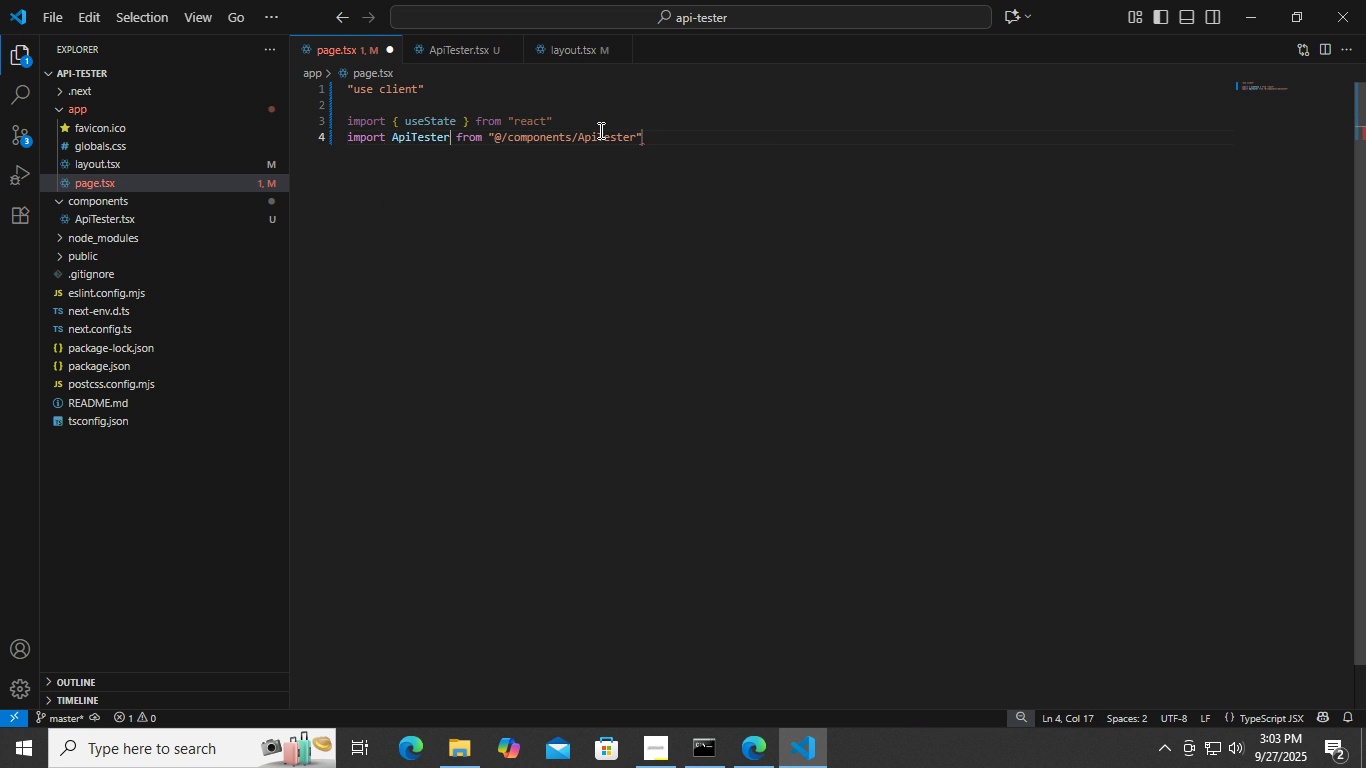 
key(Control+S)
 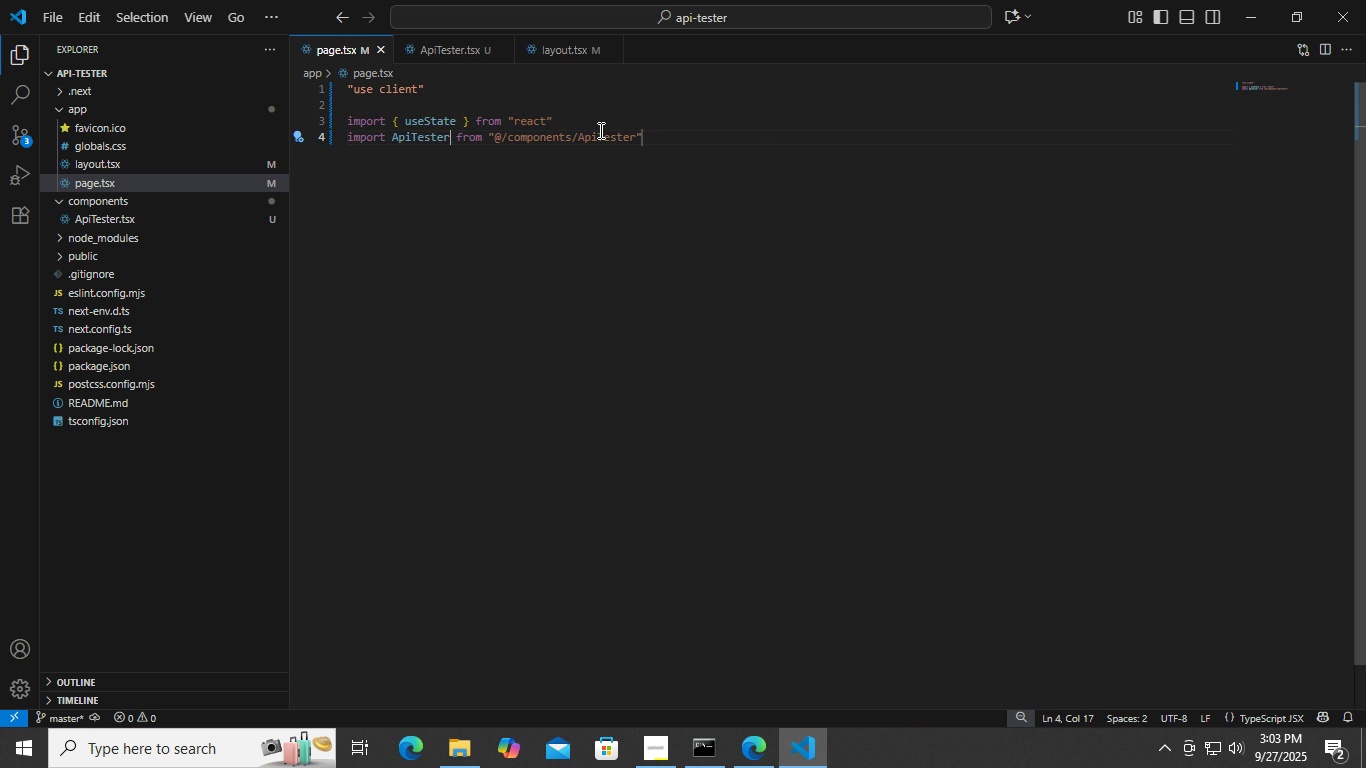 
key(Control+ArrowDown)
 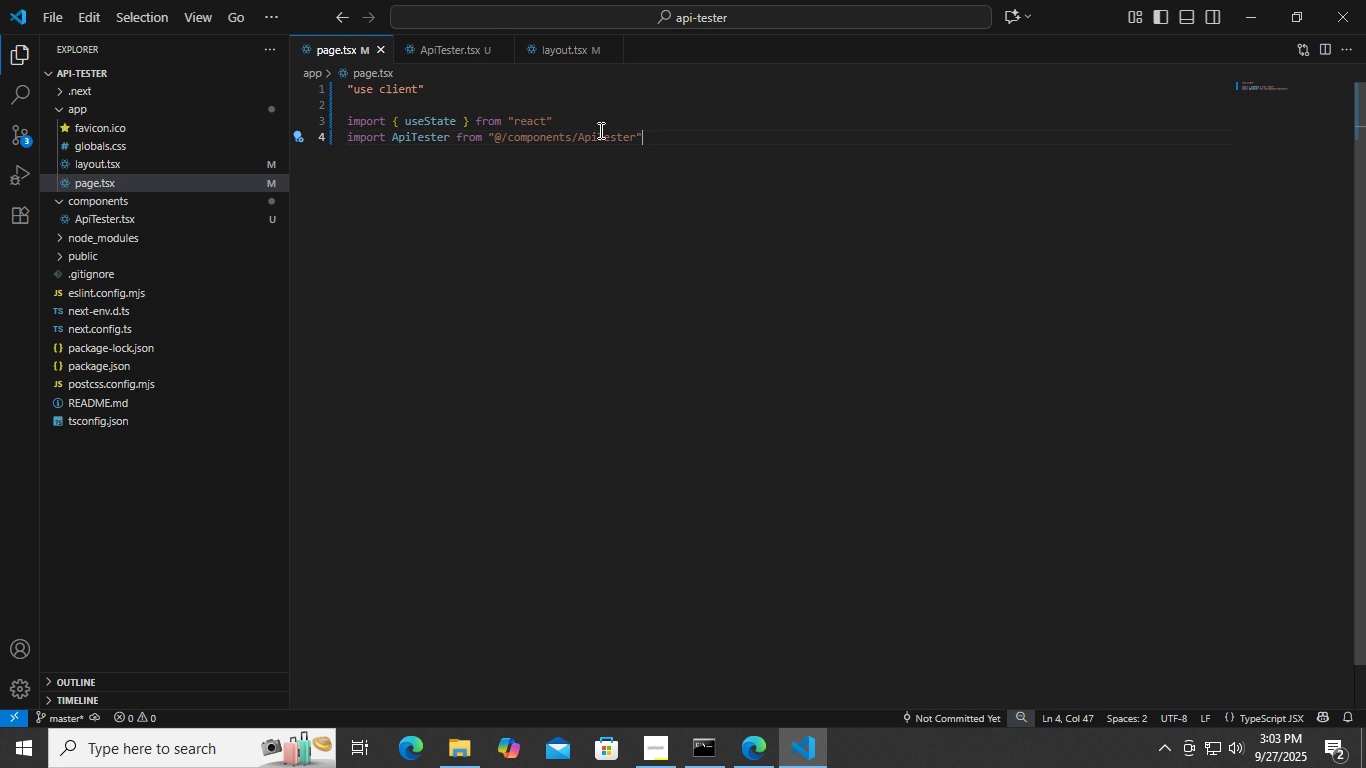 
key(Control+ArrowDown)
 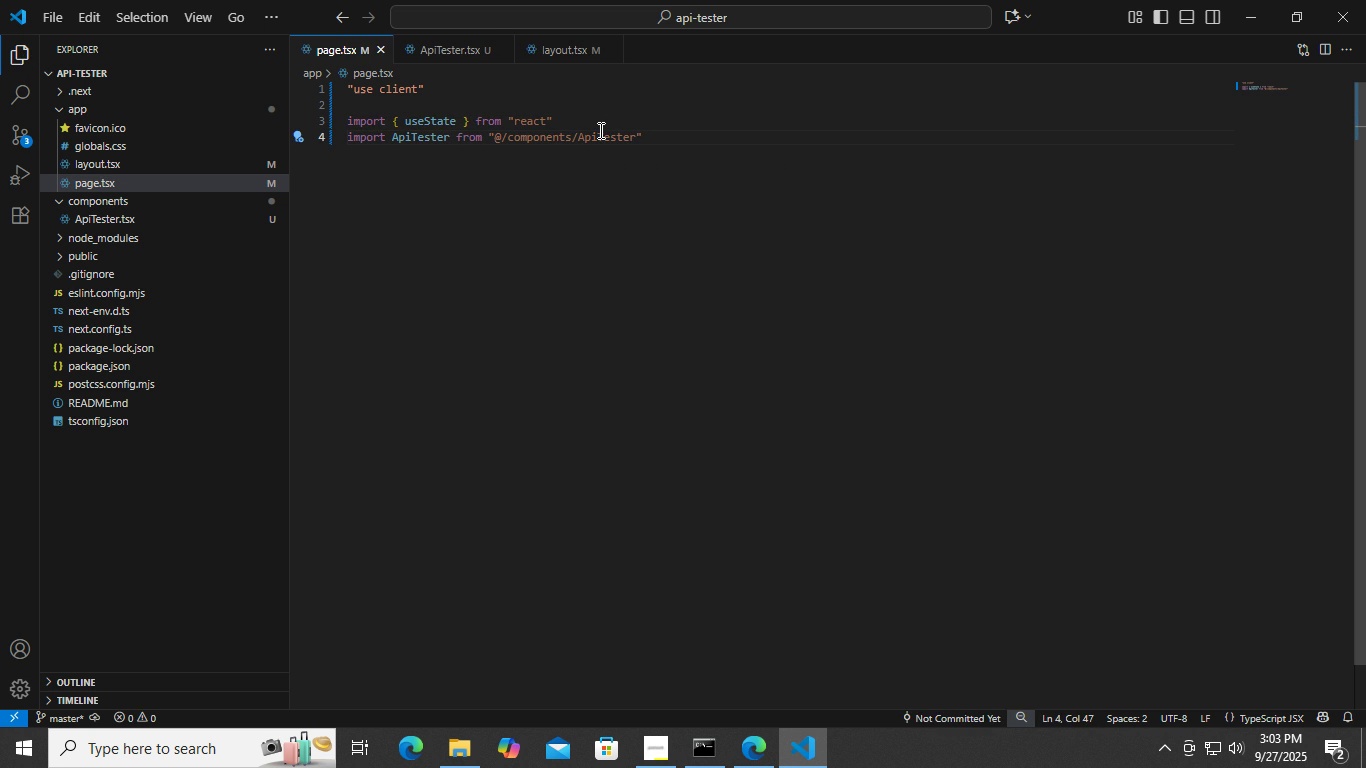 
key(Control+ArrowDown)
 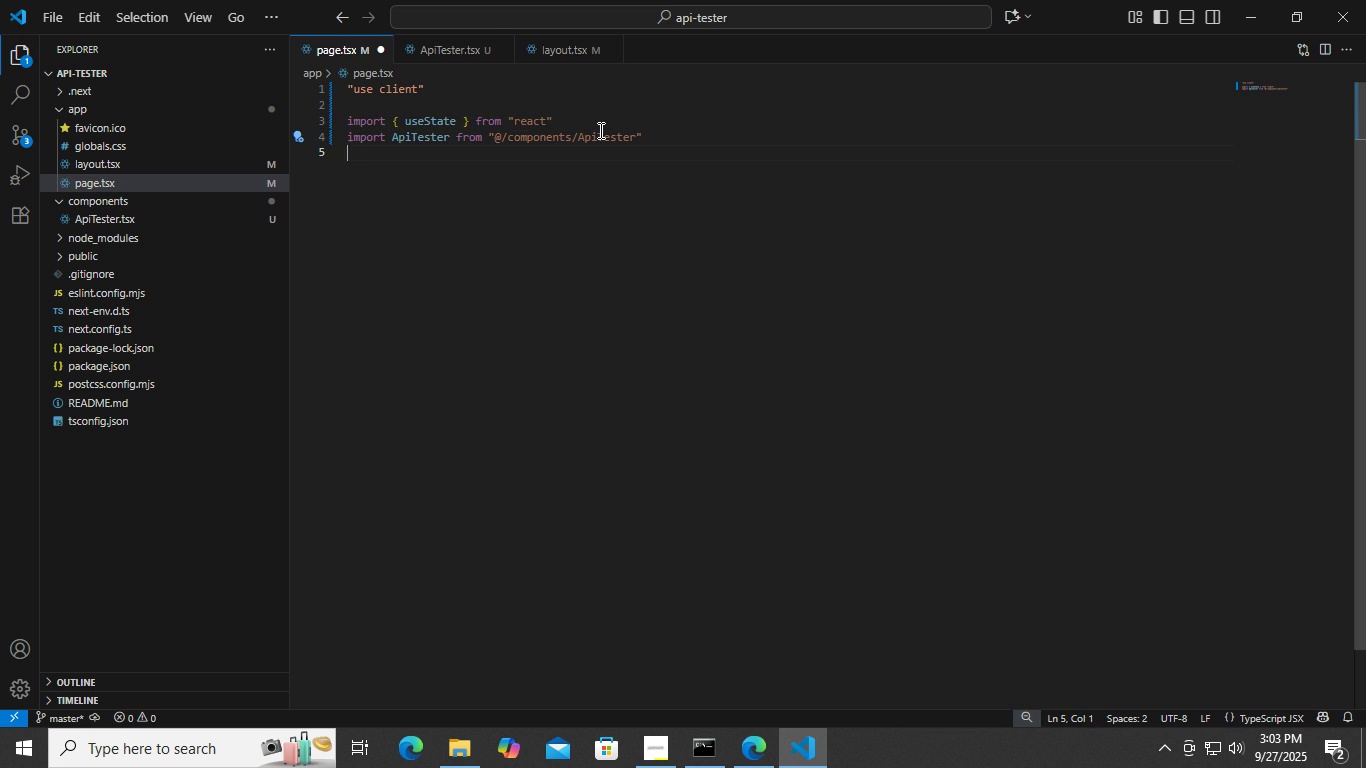 
key(Control+Enter)
 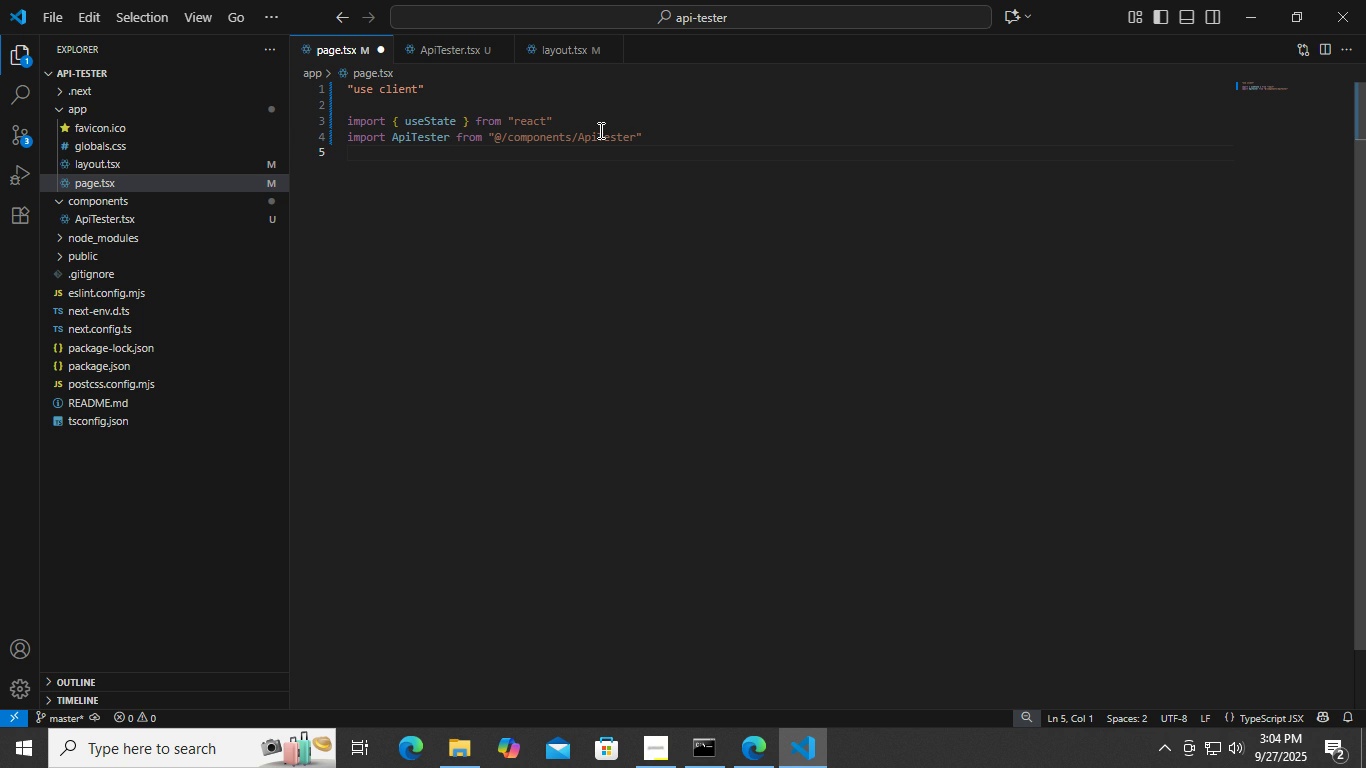 
key(Enter)
 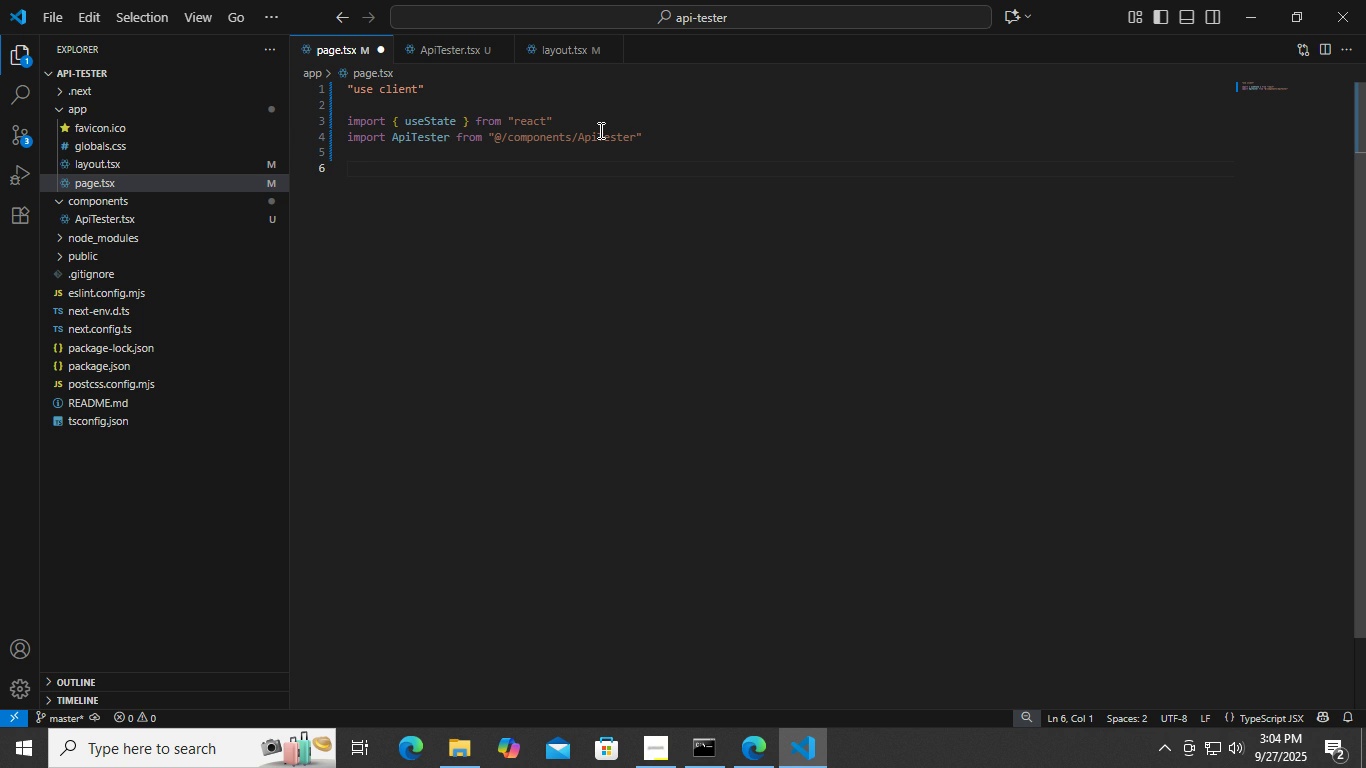 
type(export default fun)